 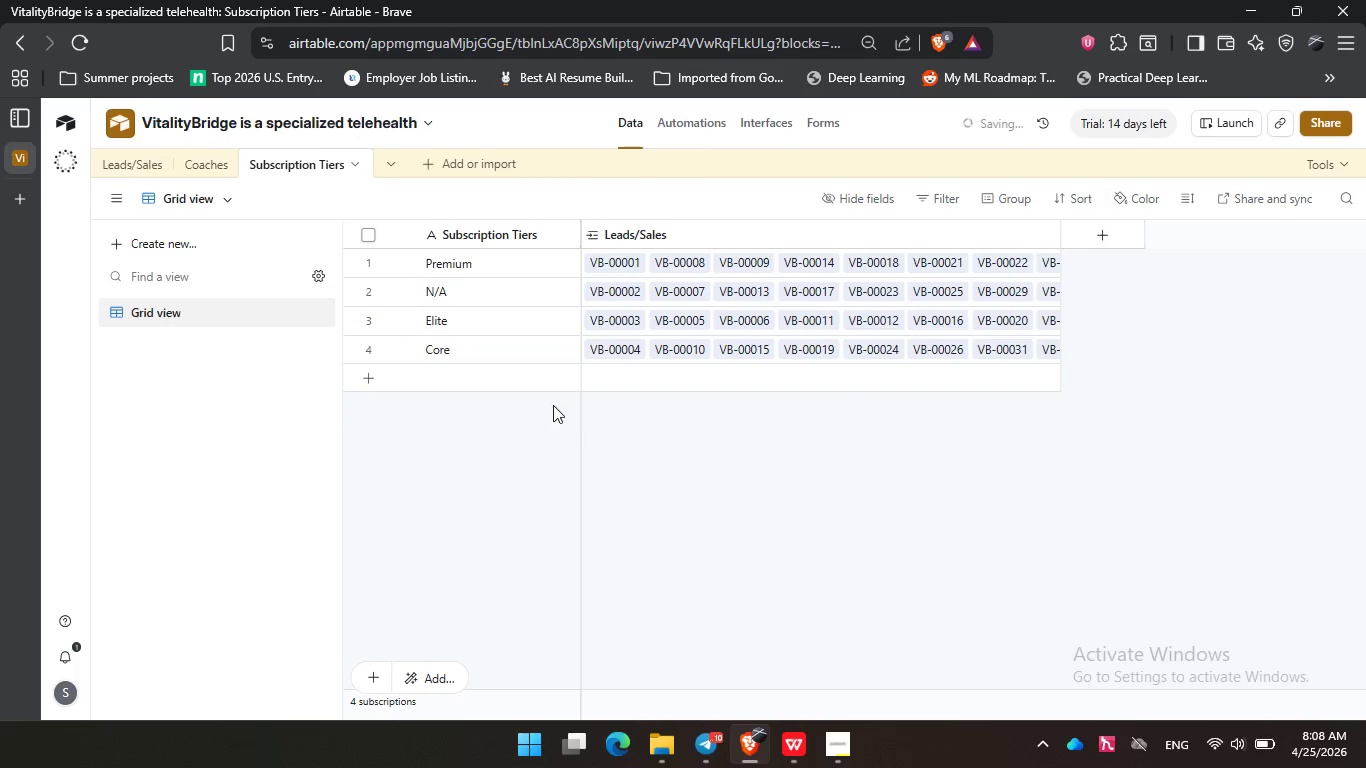 
left_click([738, 502])
 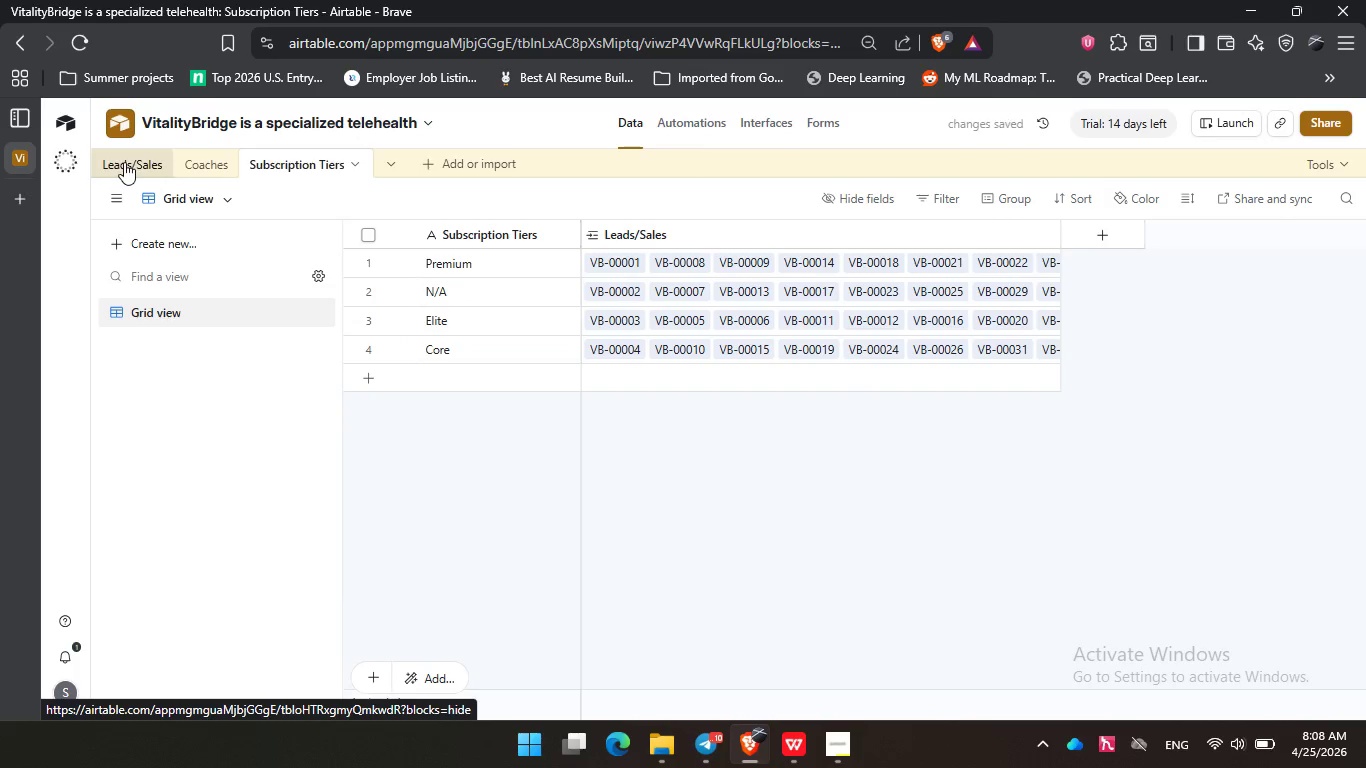 
left_click([124, 162])
 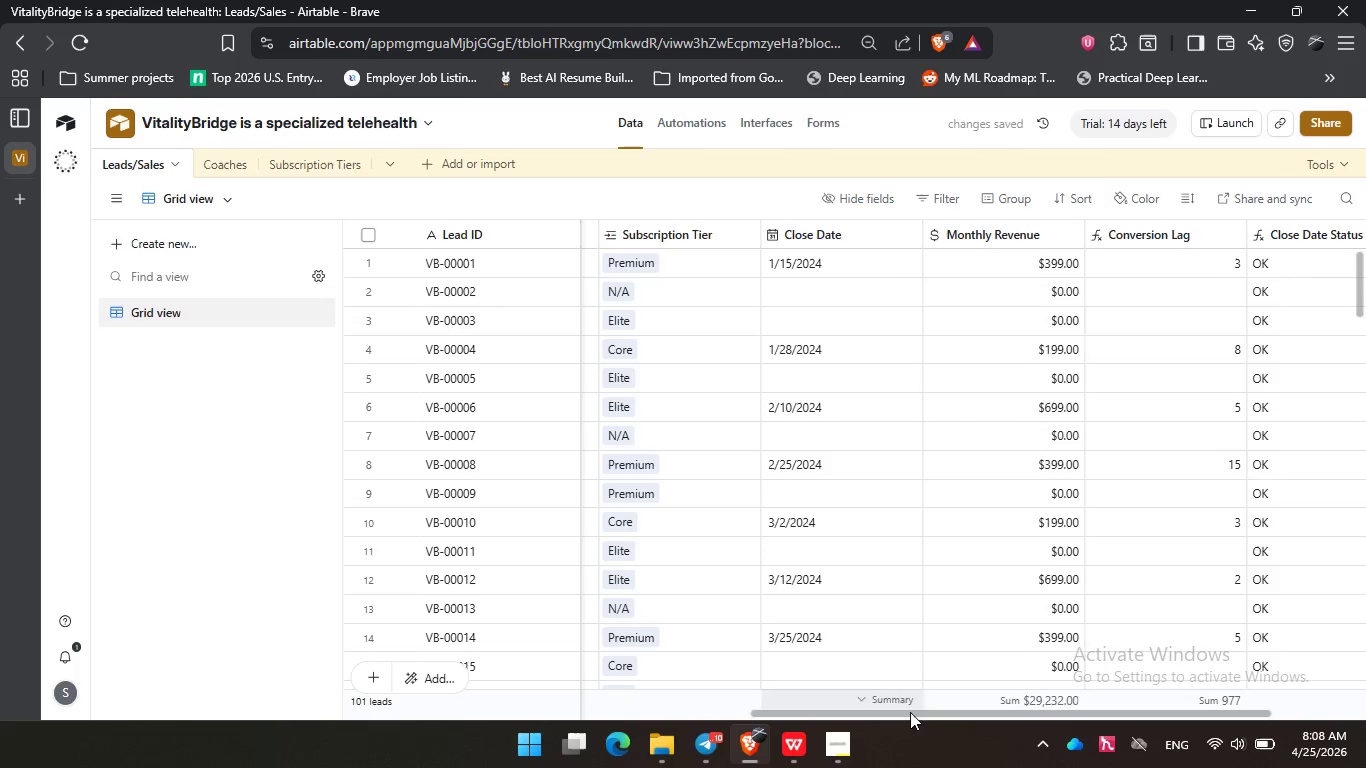 
left_click_drag(start_coordinate=[912, 715], to_coordinate=[582, 695])
 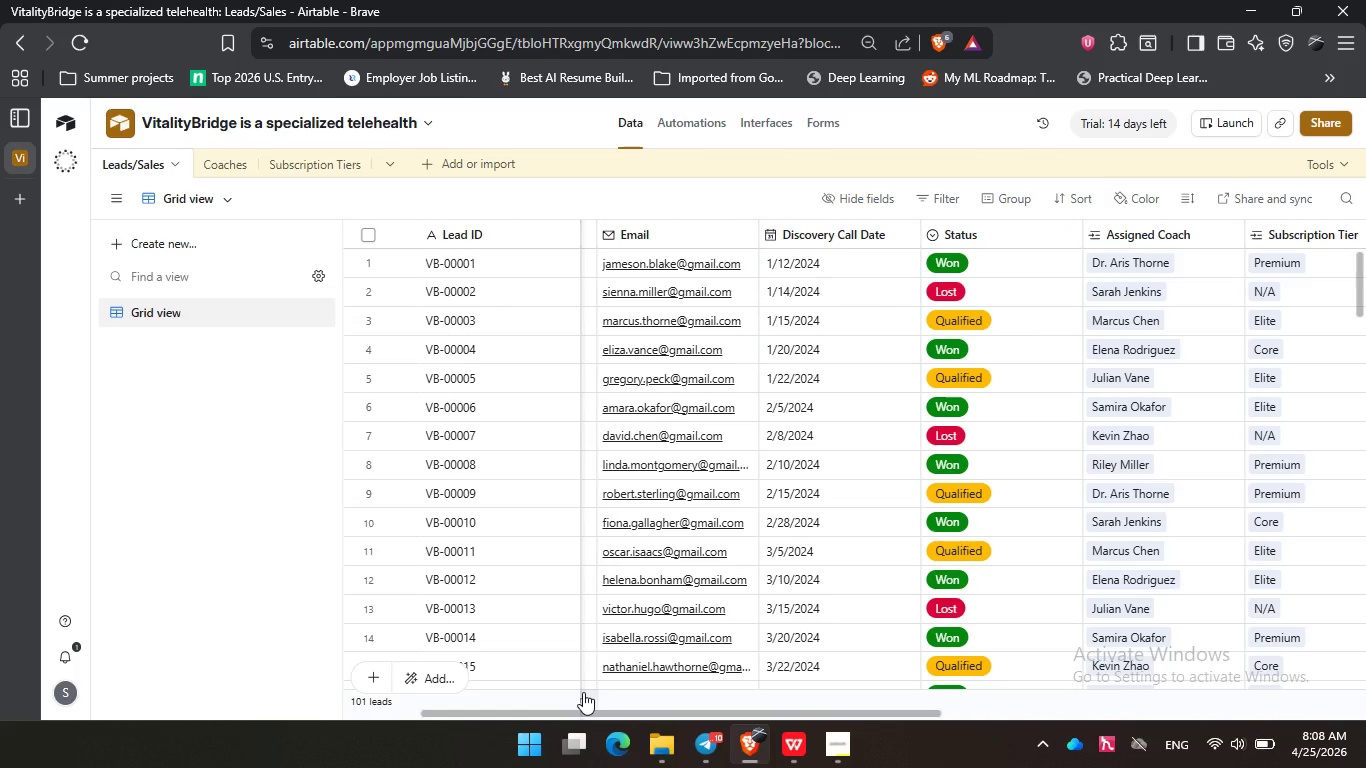 
wait(7.61)
 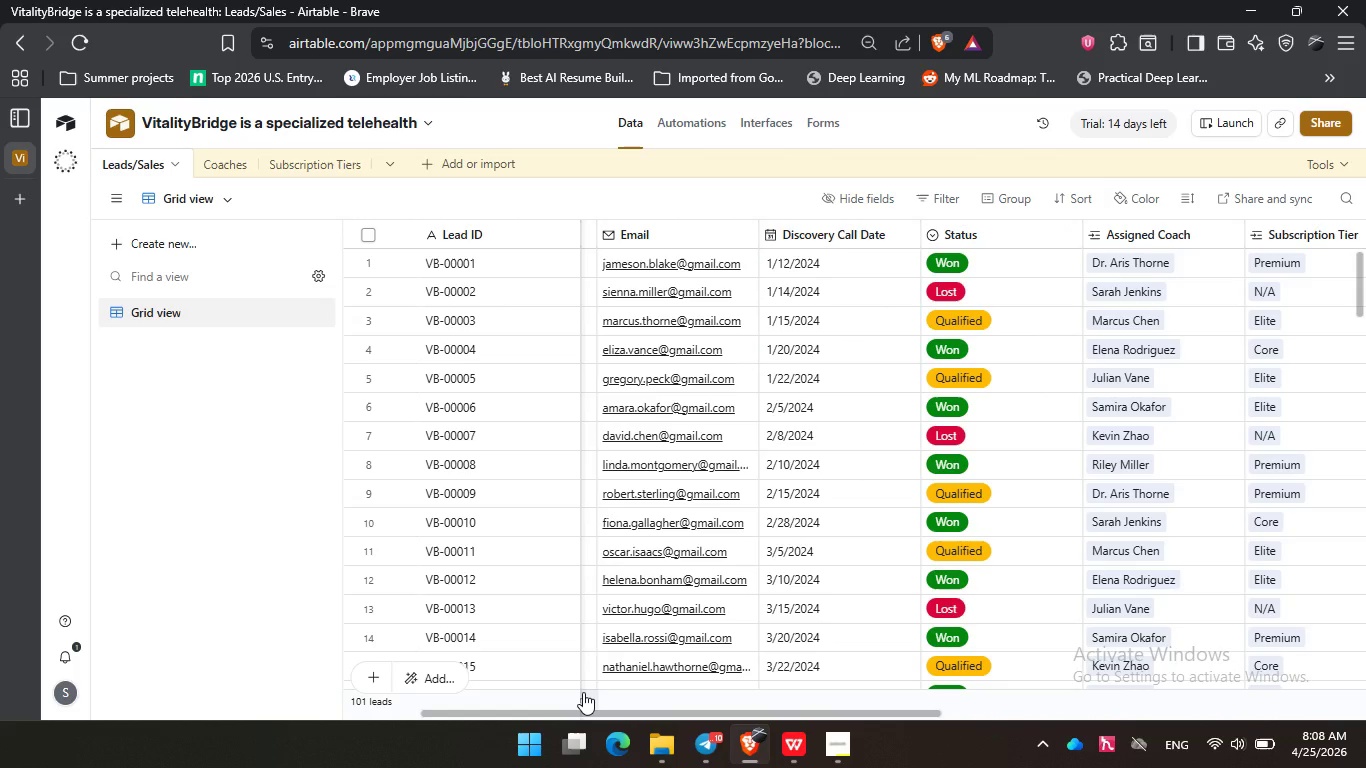 
left_click([228, 166])
 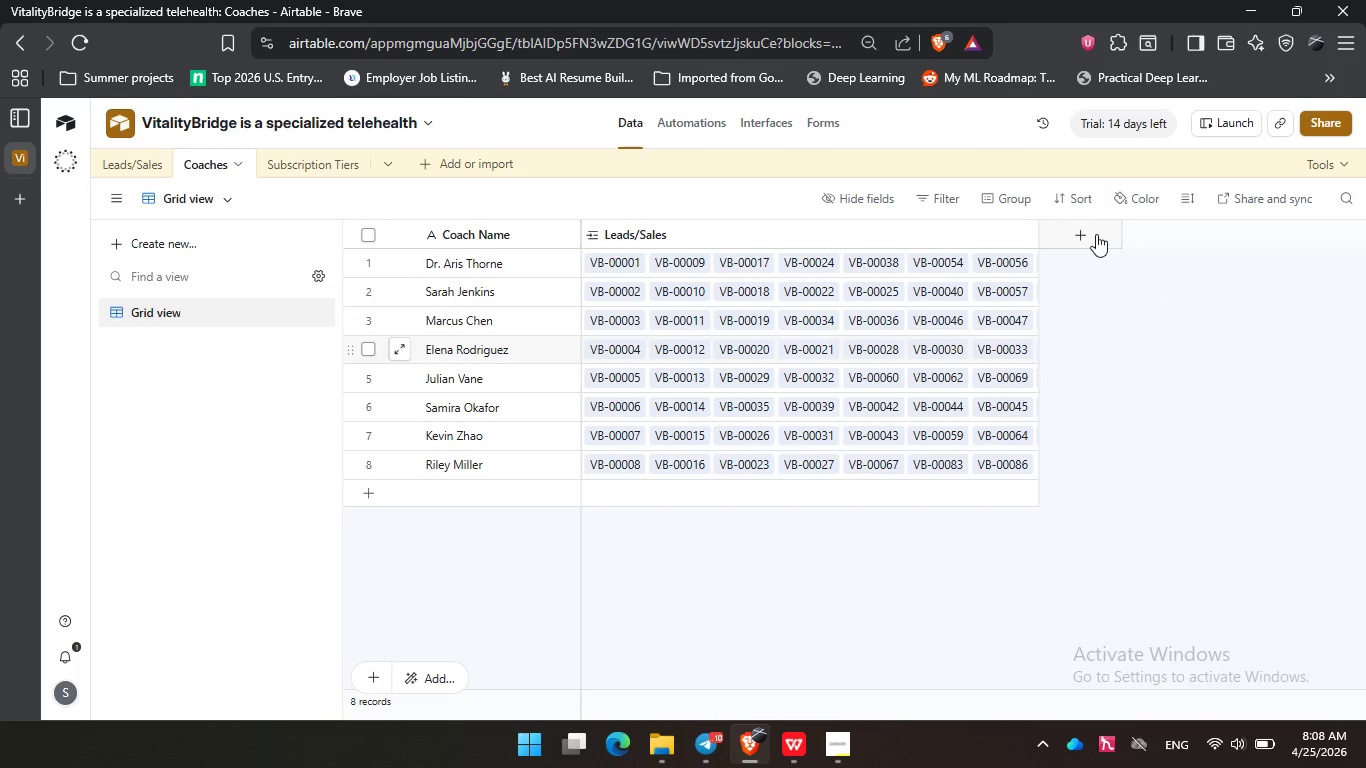 
left_click([1096, 234])
 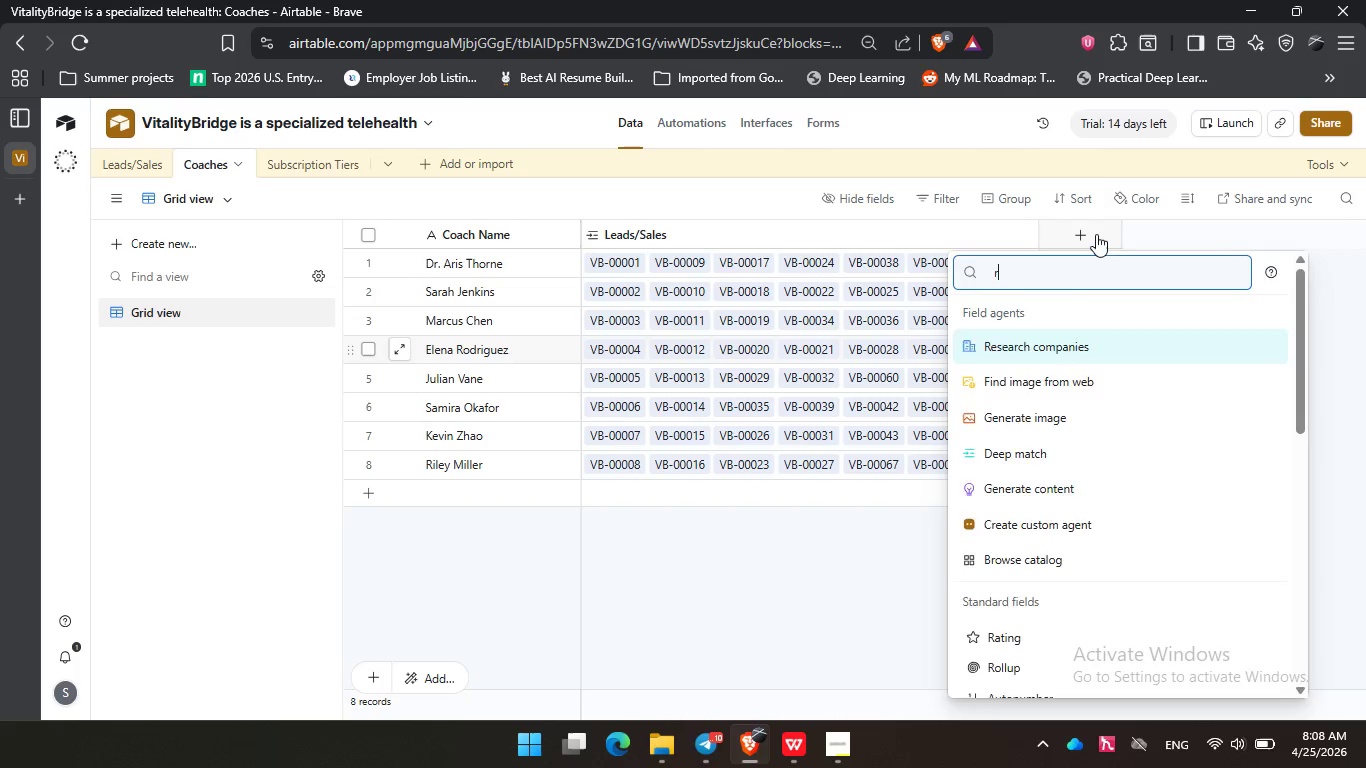 
type(rol)
 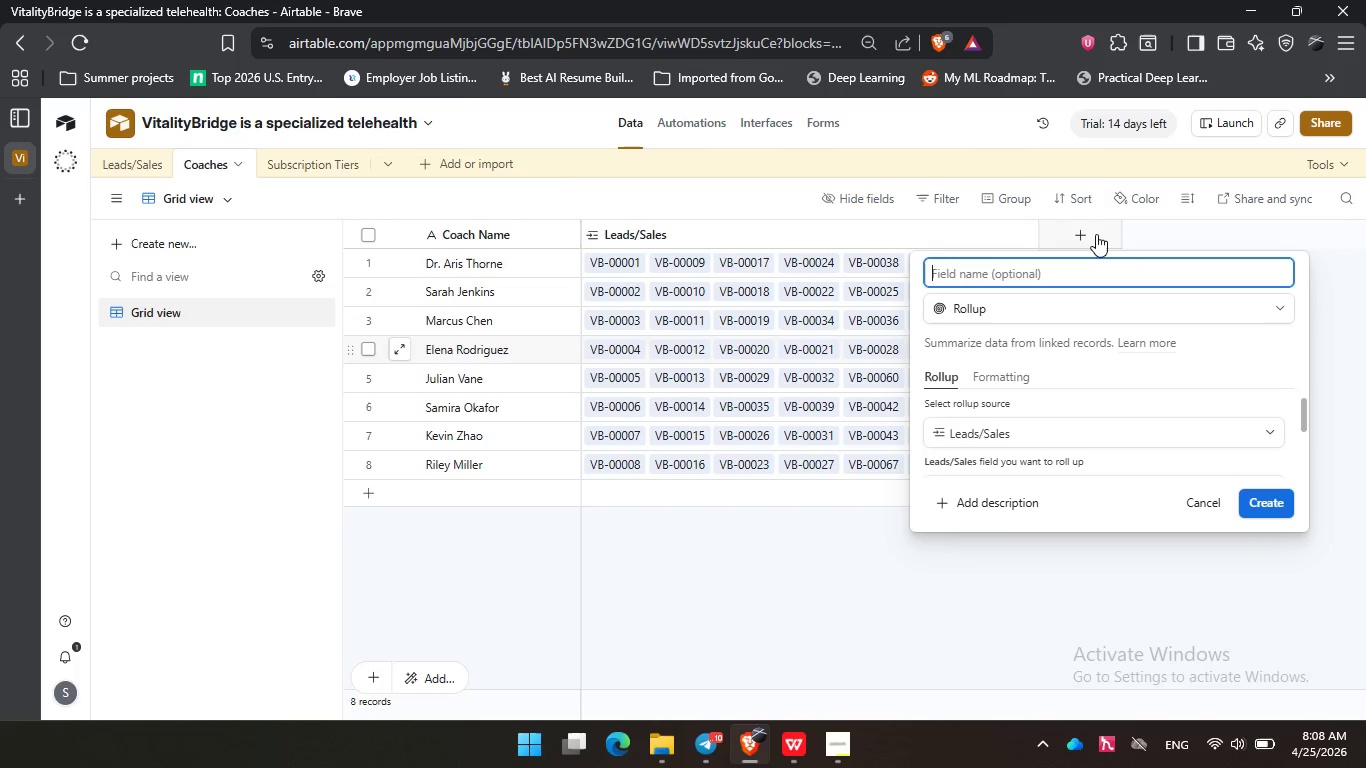 
key(Enter)
 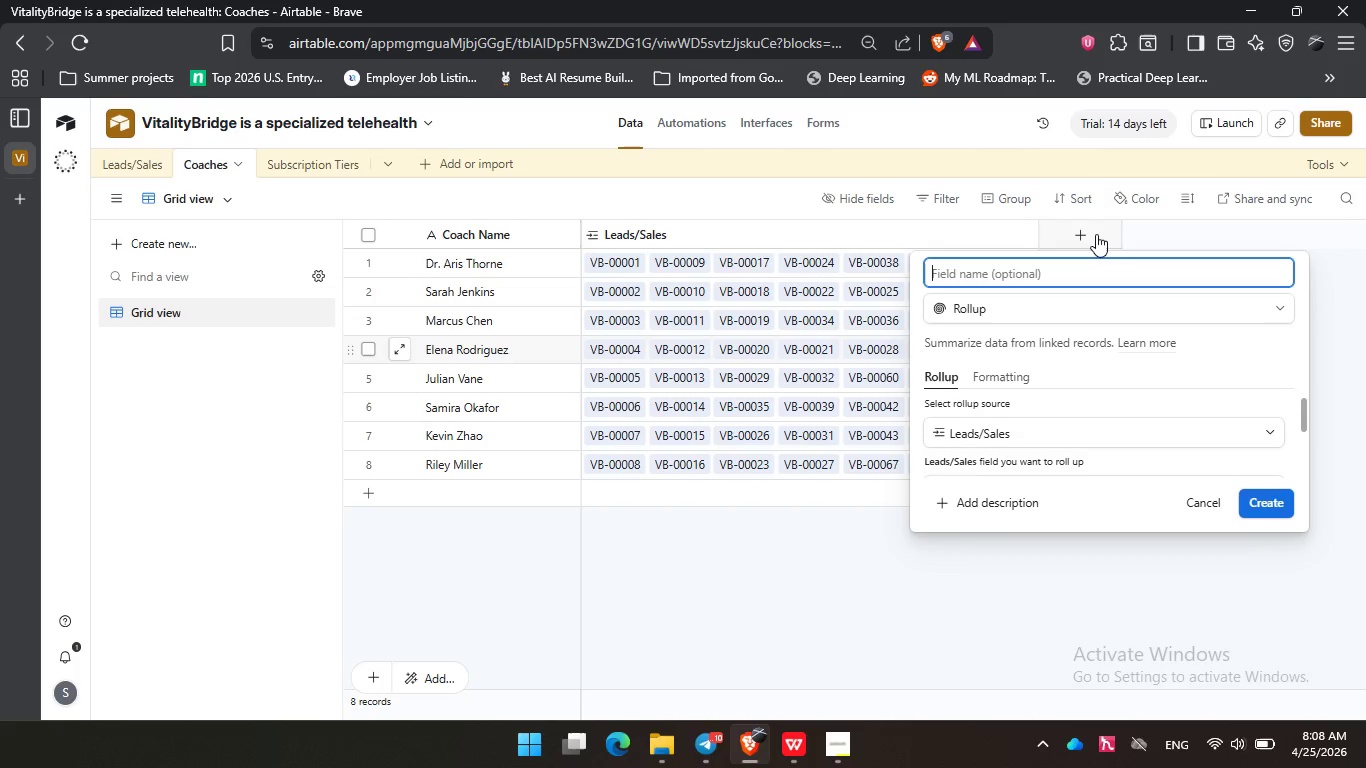 
type(Total Revenue Per Coach)
 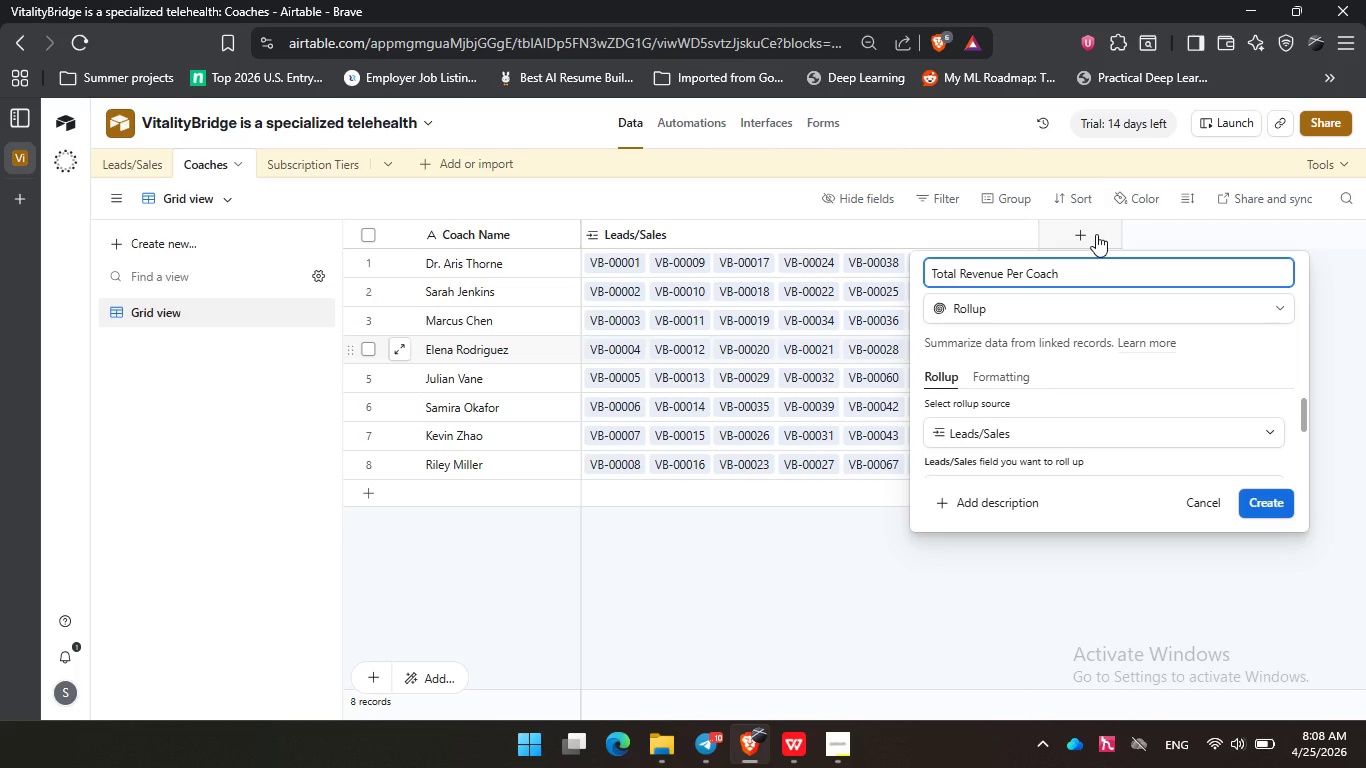 
scroll: coordinate [1025, 437], scroll_direction: down, amount: 1.0
 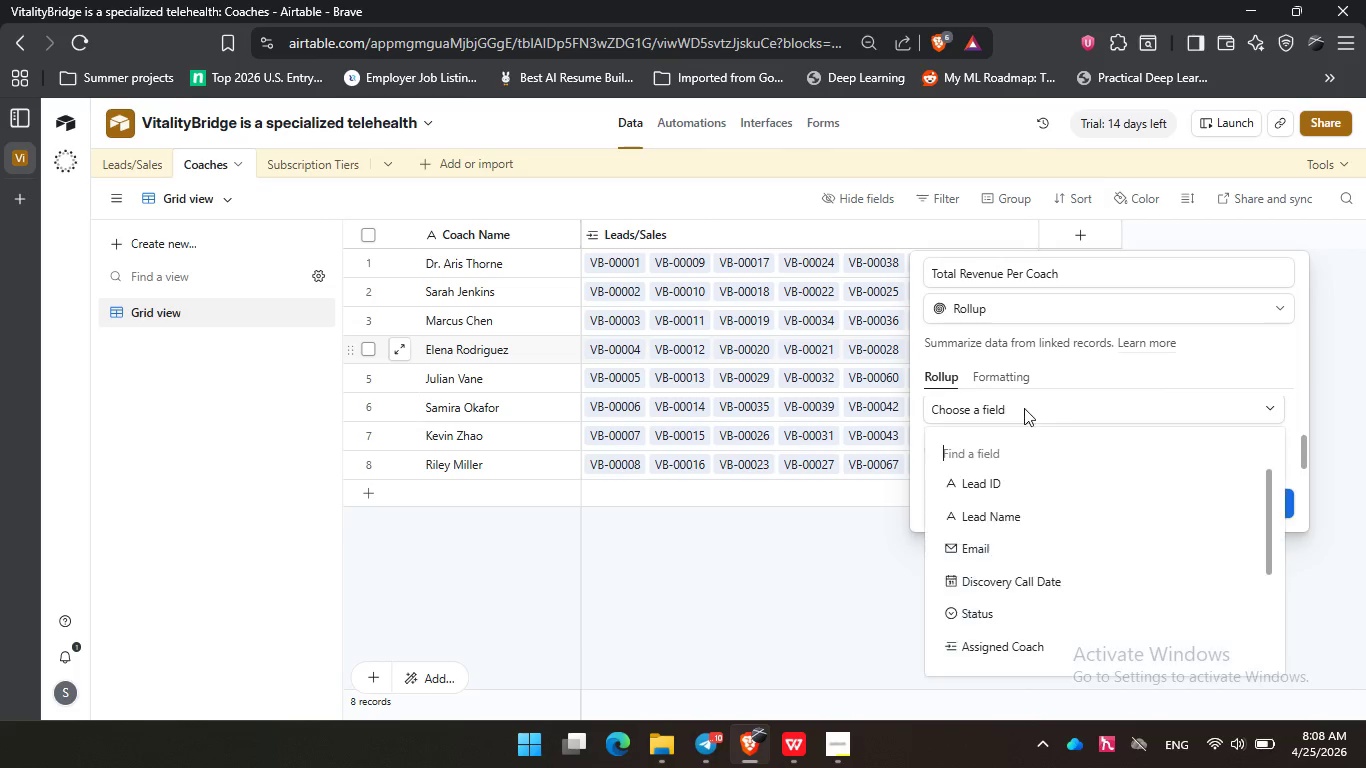 
left_click([1024, 408])
 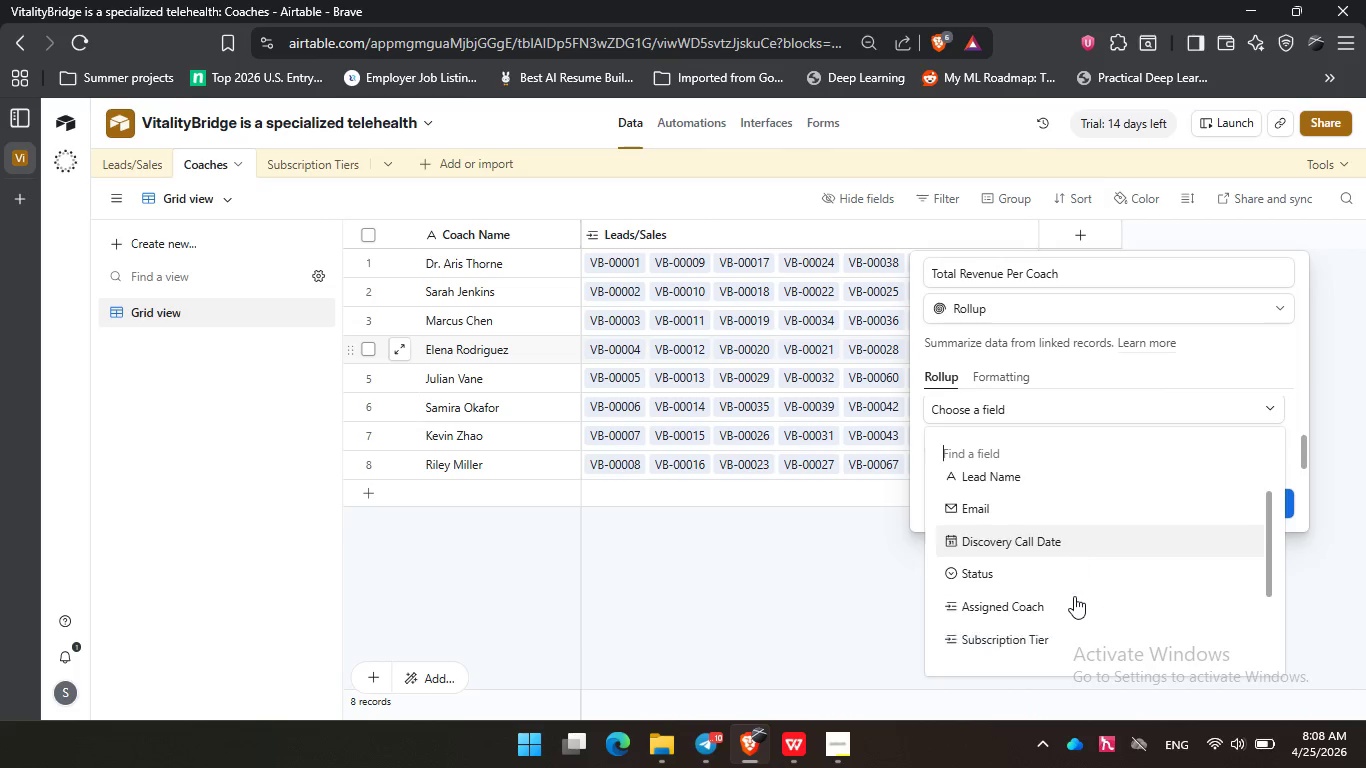 
scroll: coordinate [1074, 596], scroll_direction: down, amount: 2.0
 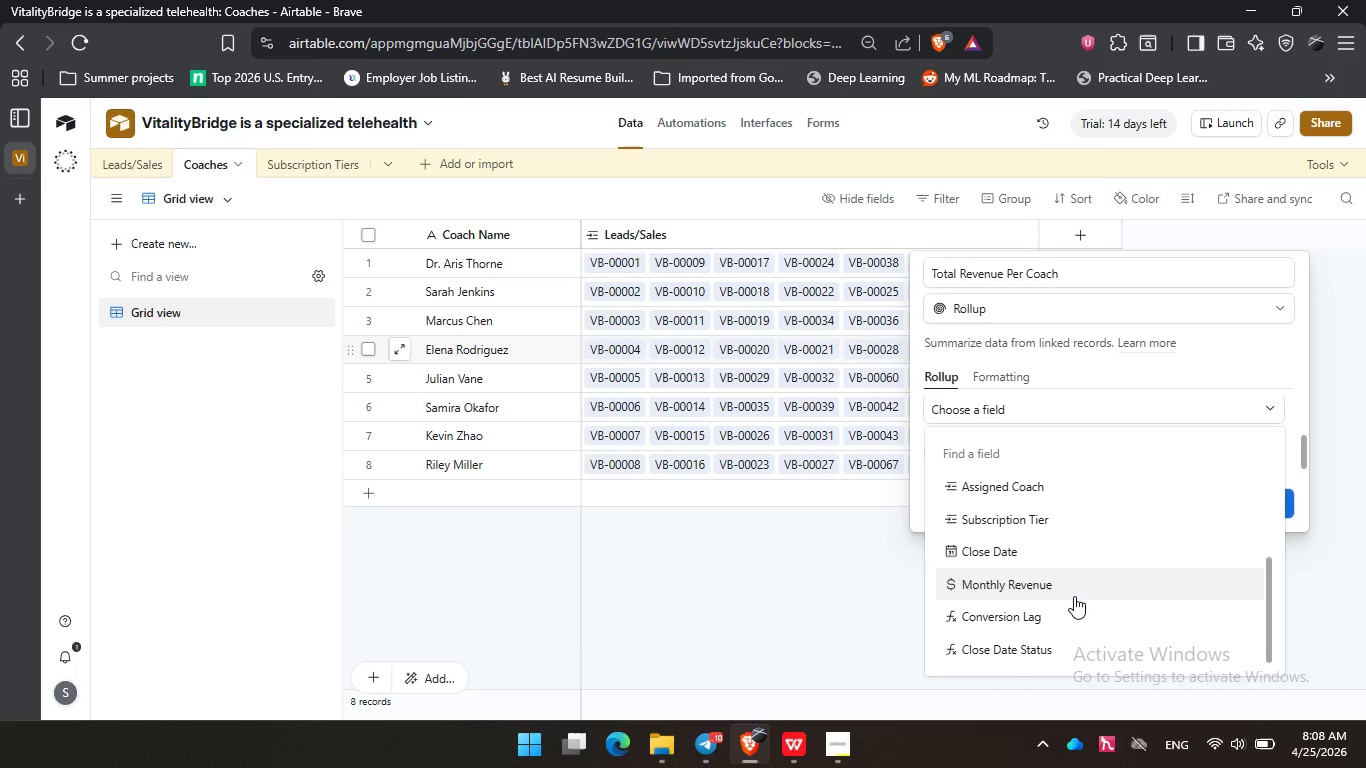 
wait(7.14)
 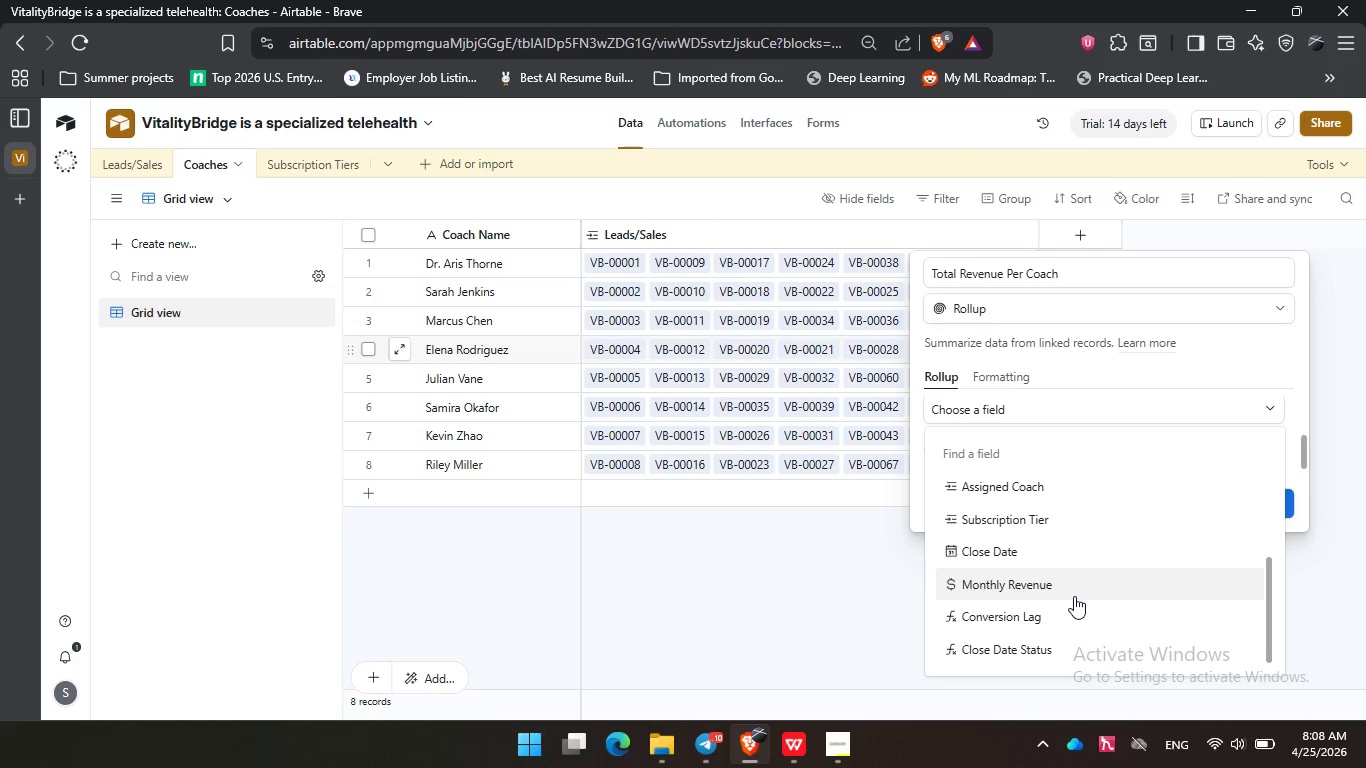 
scroll: coordinate [1052, 515], scroll_direction: down, amount: 3.0
 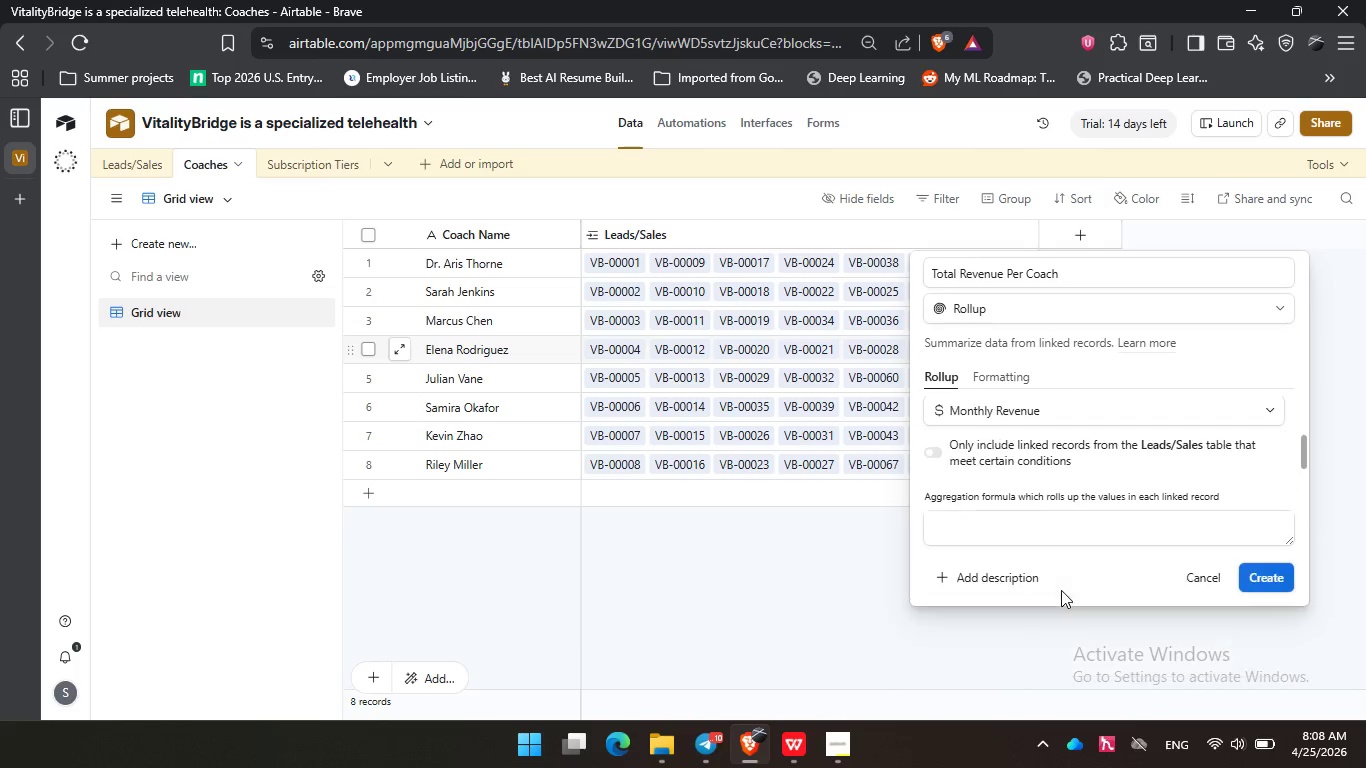 
left_click([1060, 591])
 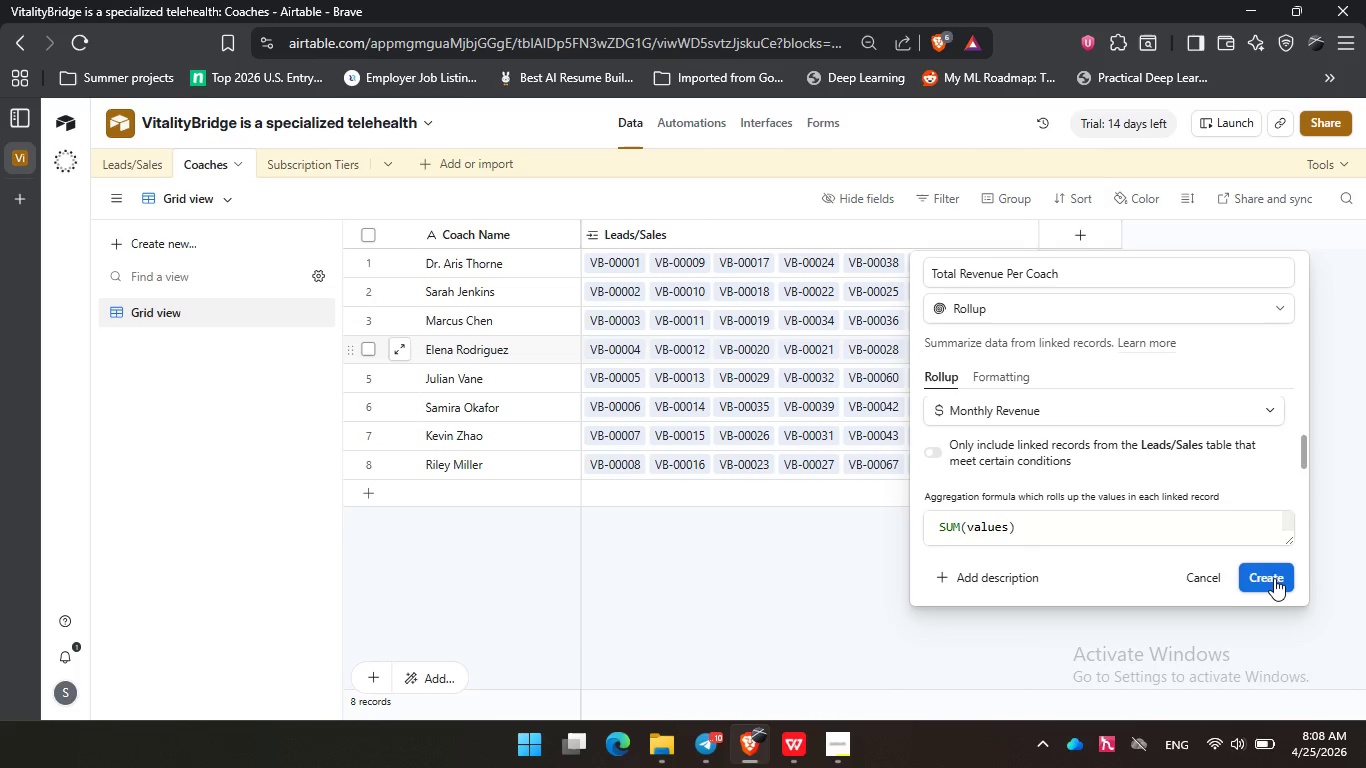 
left_click([1274, 578])
 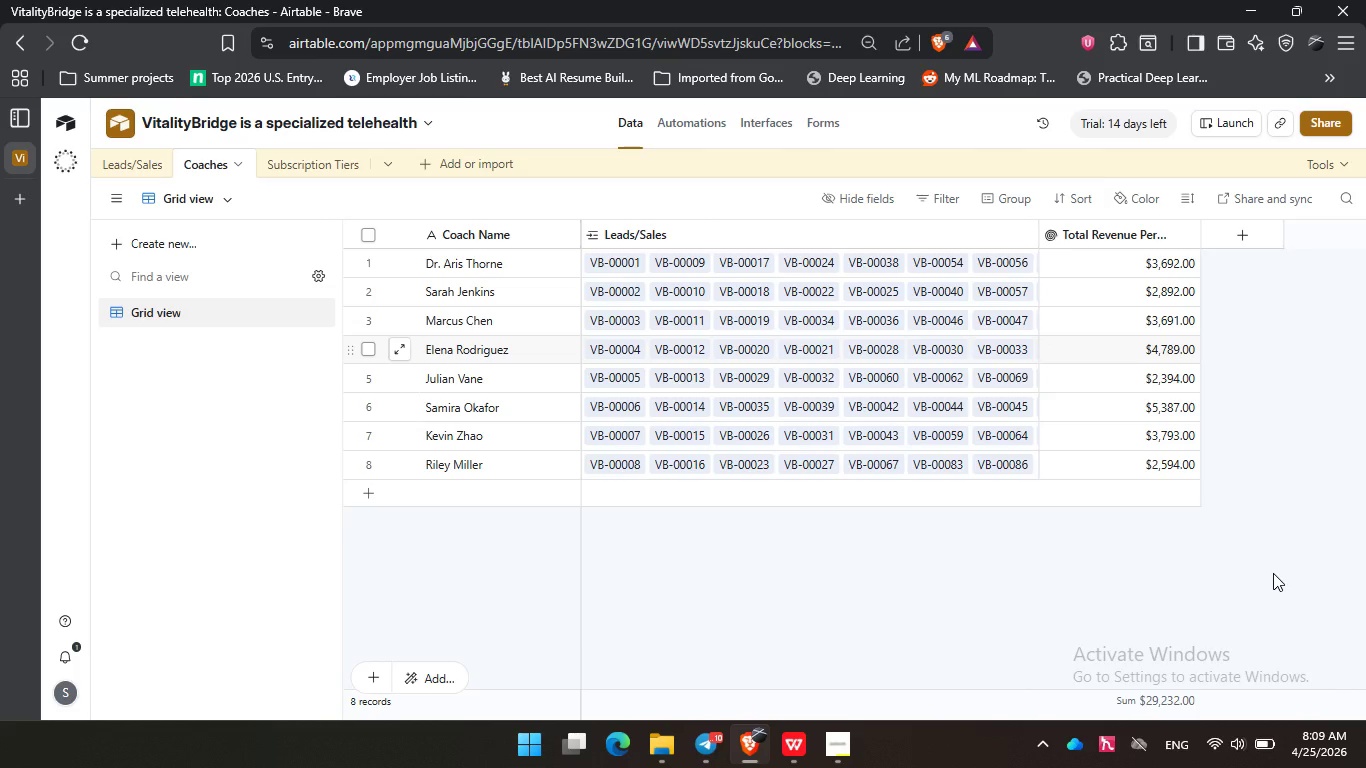 
wait(29.22)
 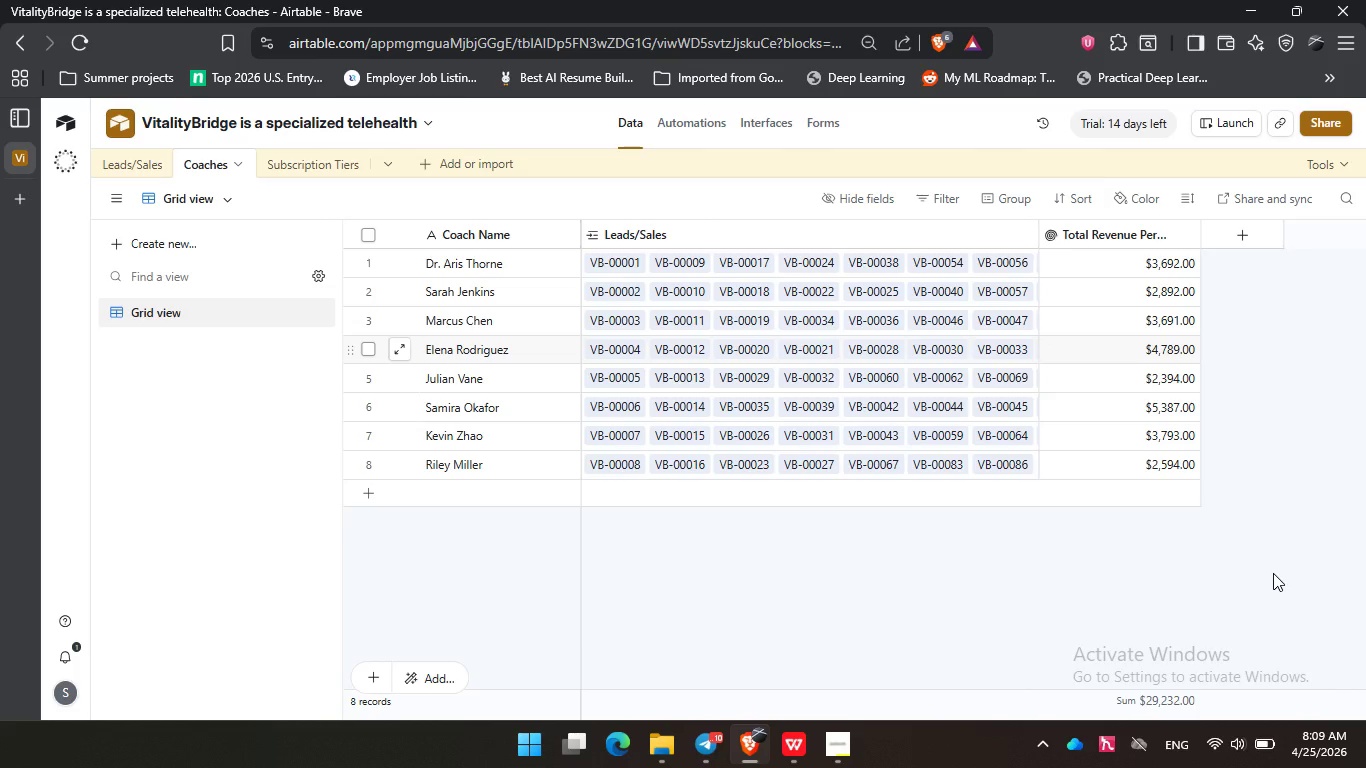 
left_click([299, 166])
 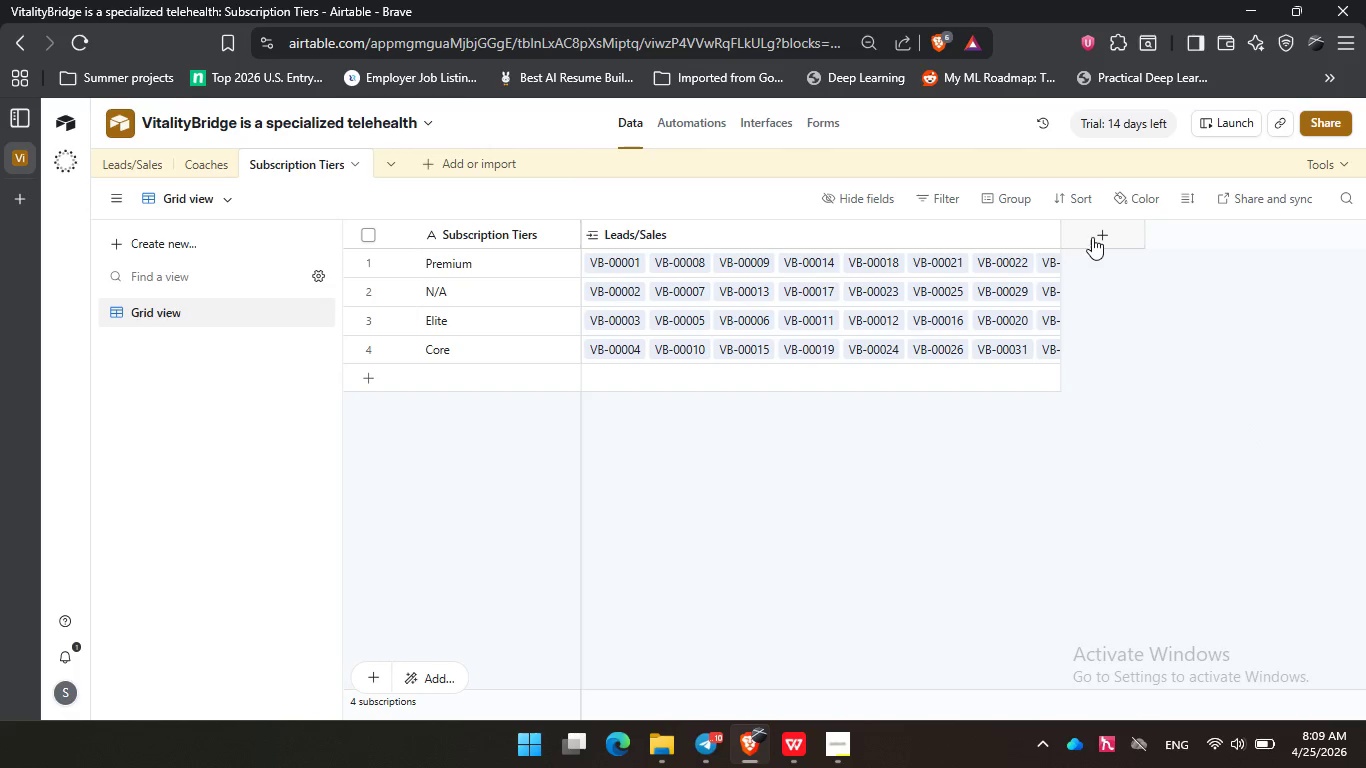 
left_click([1095, 236])
 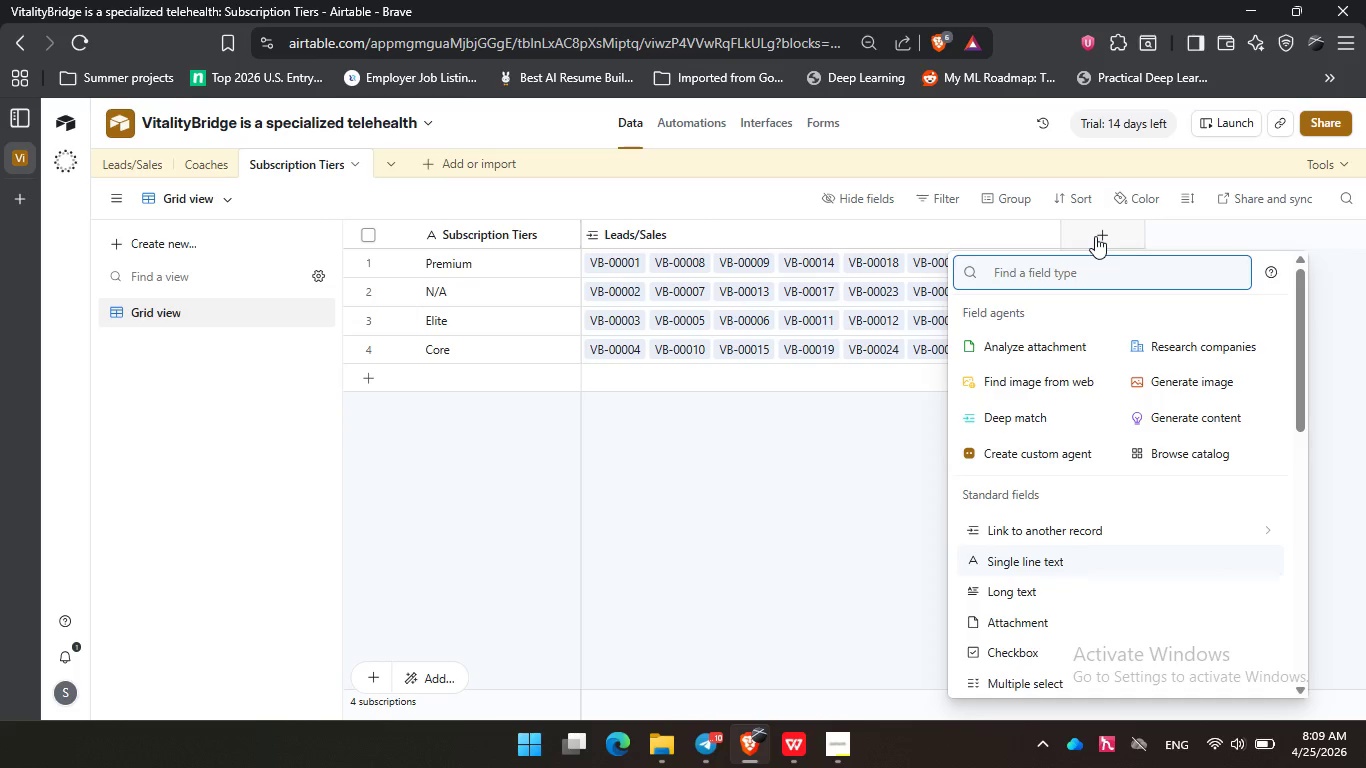 
wait(12.88)
 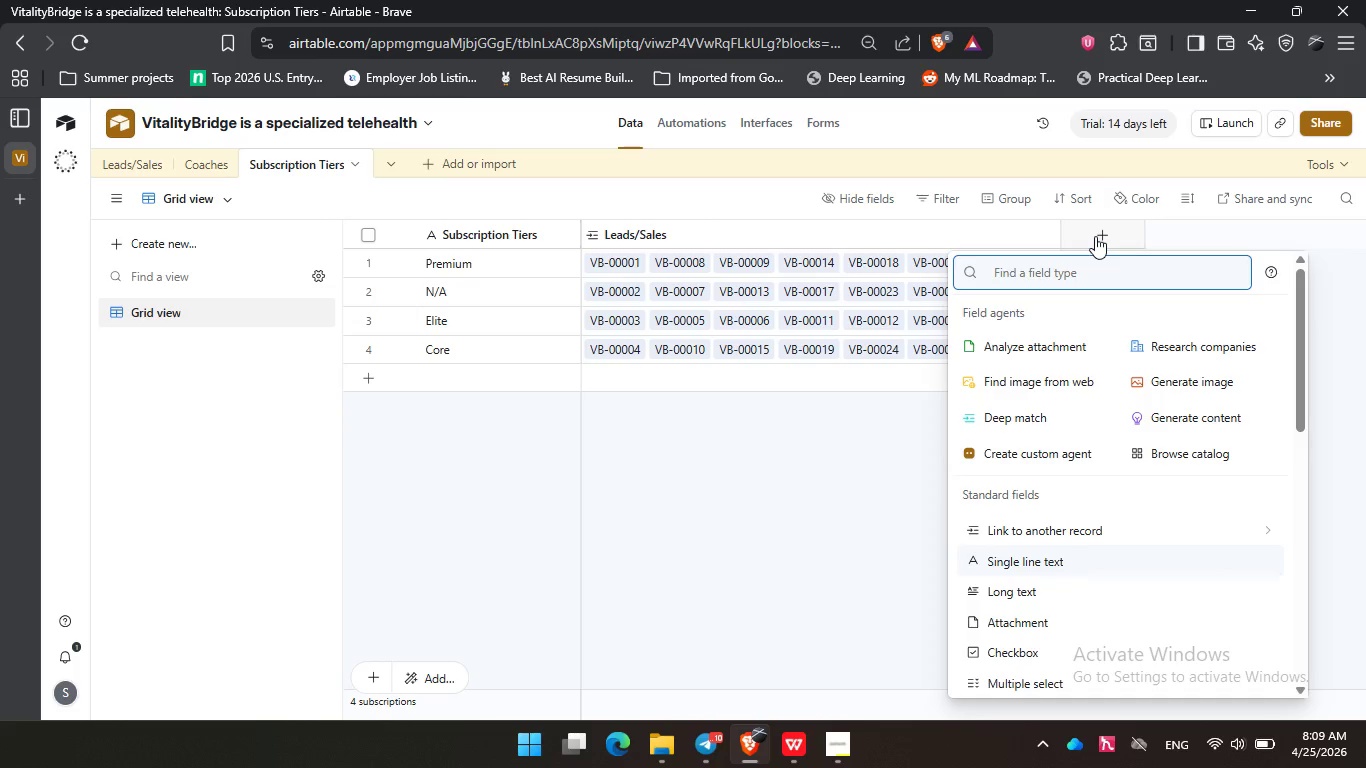 
left_click([810, 437])
 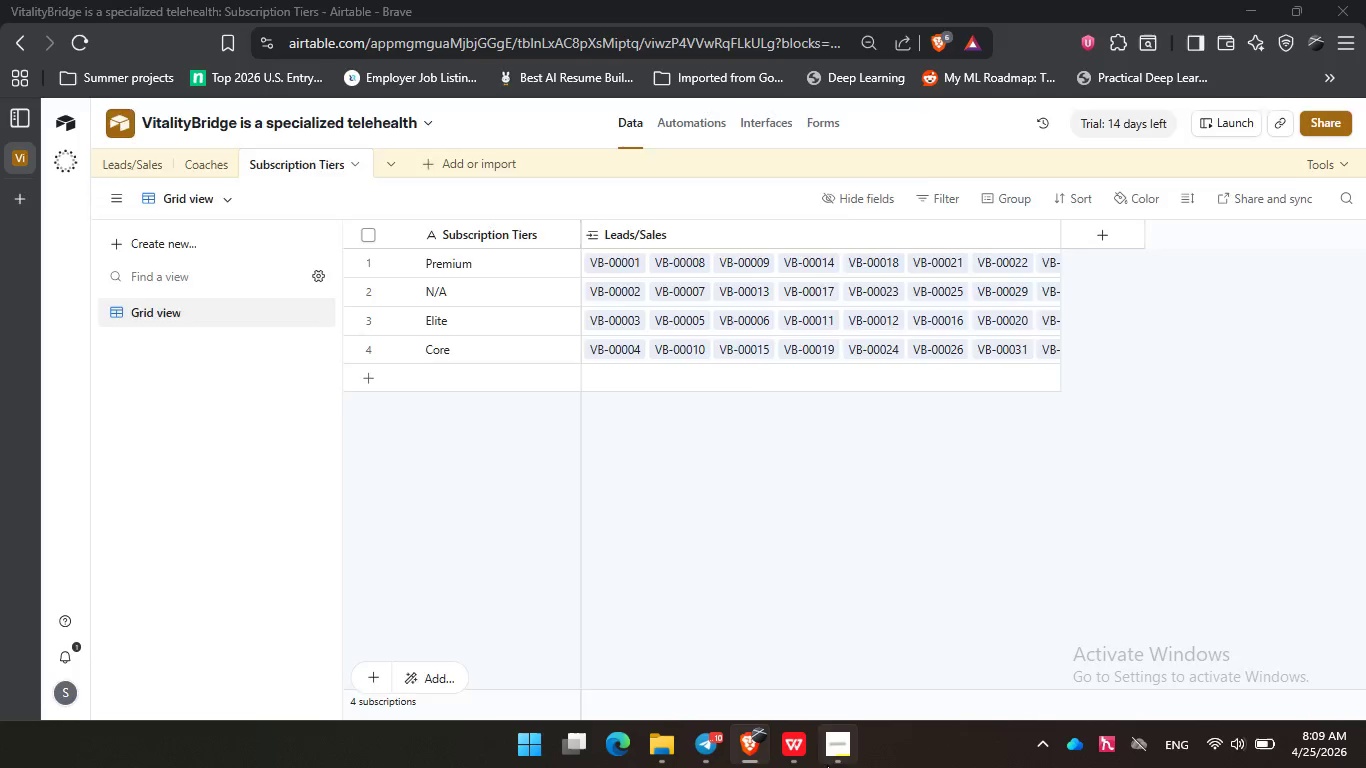 
left_click([827, 767])